 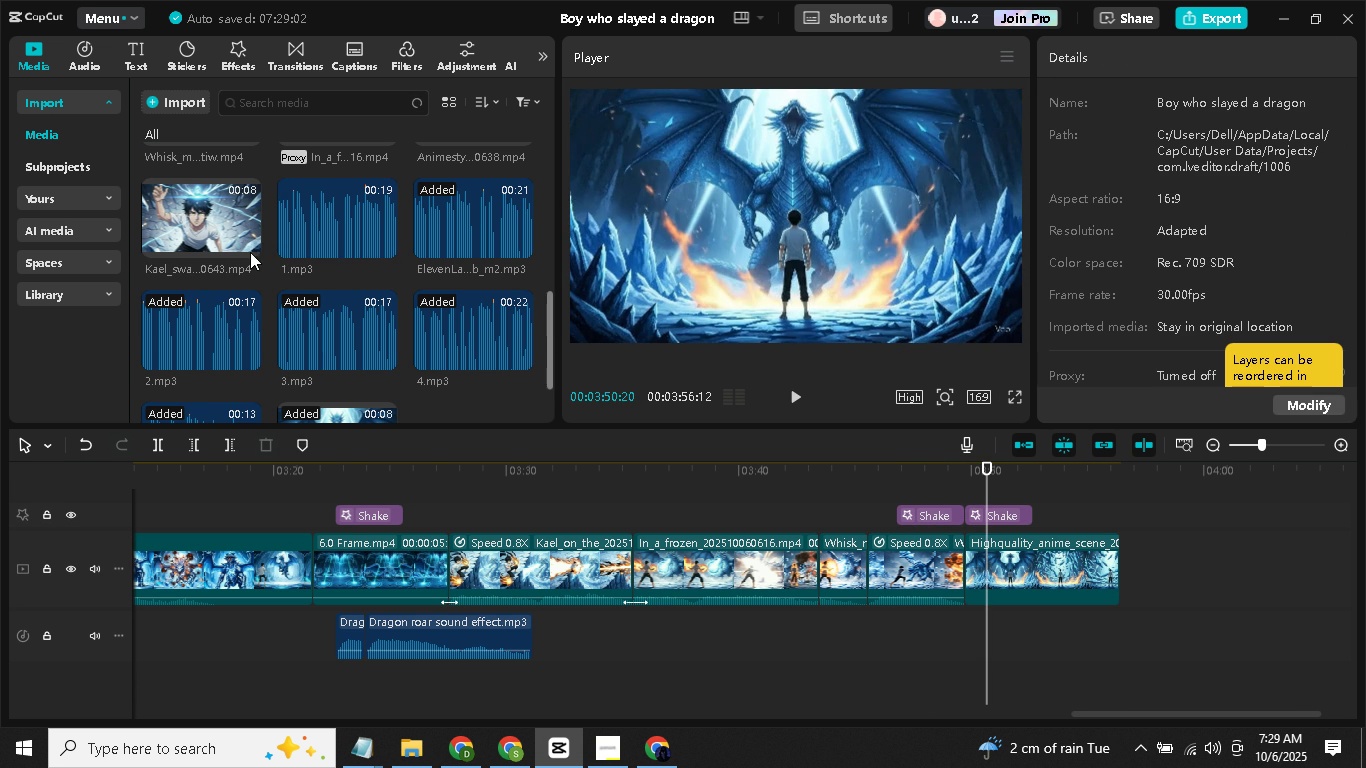 
mouse_move([1088, 496])
 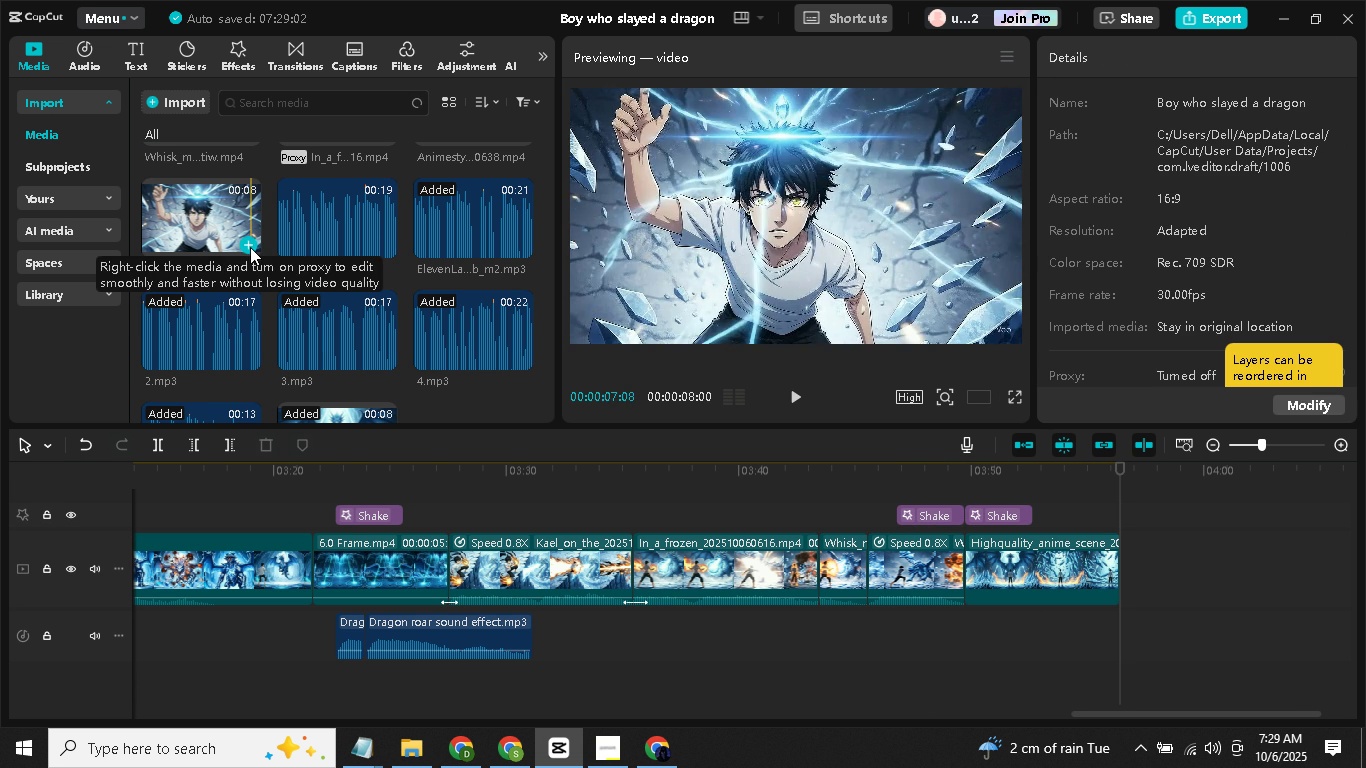 
left_click([1115, 506])
 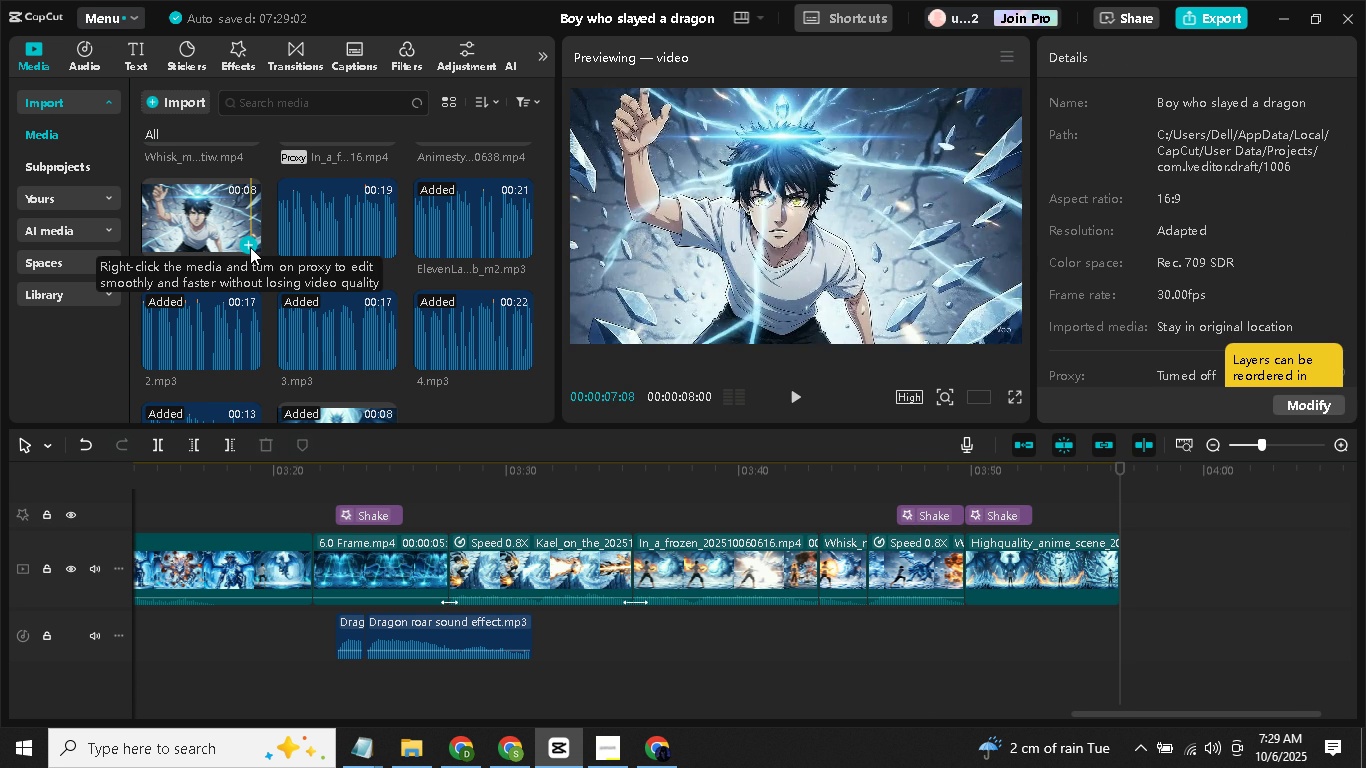 
left_click([250, 247])
 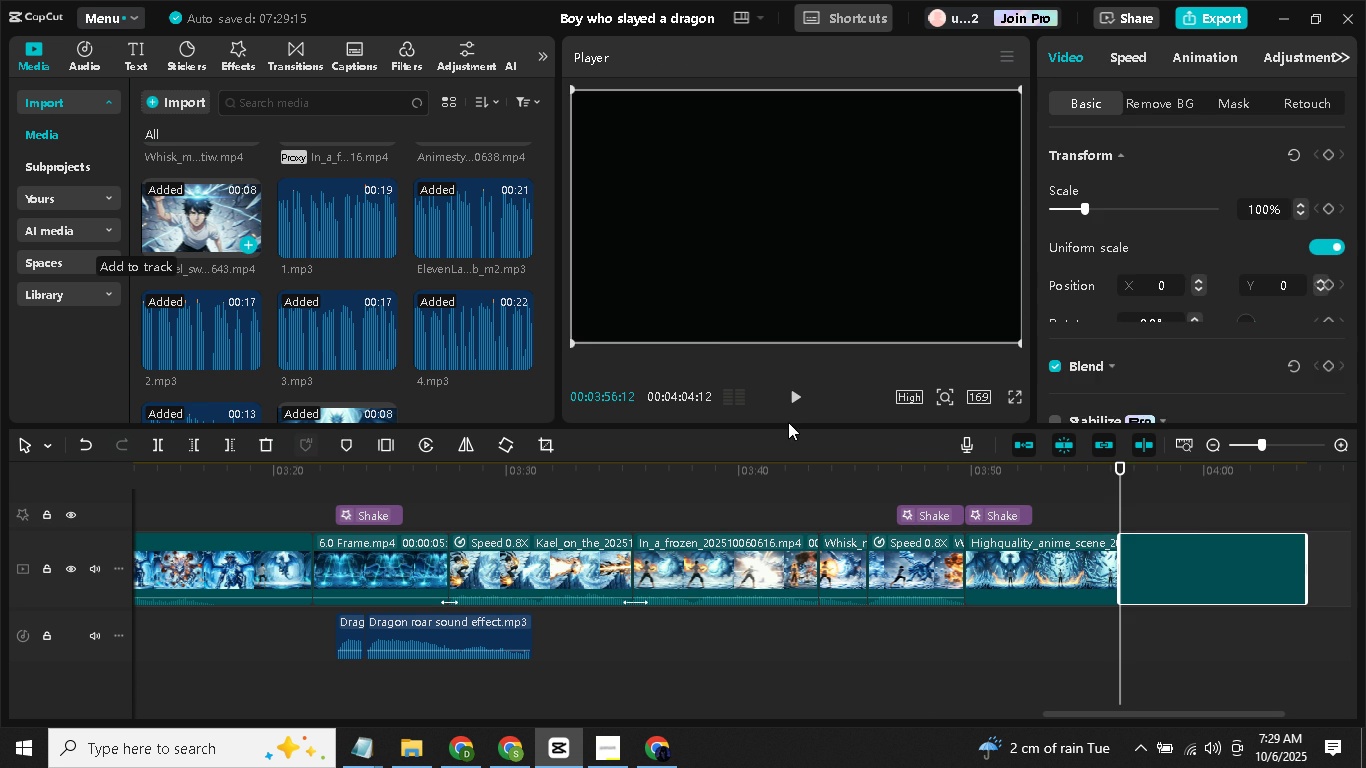 
mouse_move([1115, 500])
 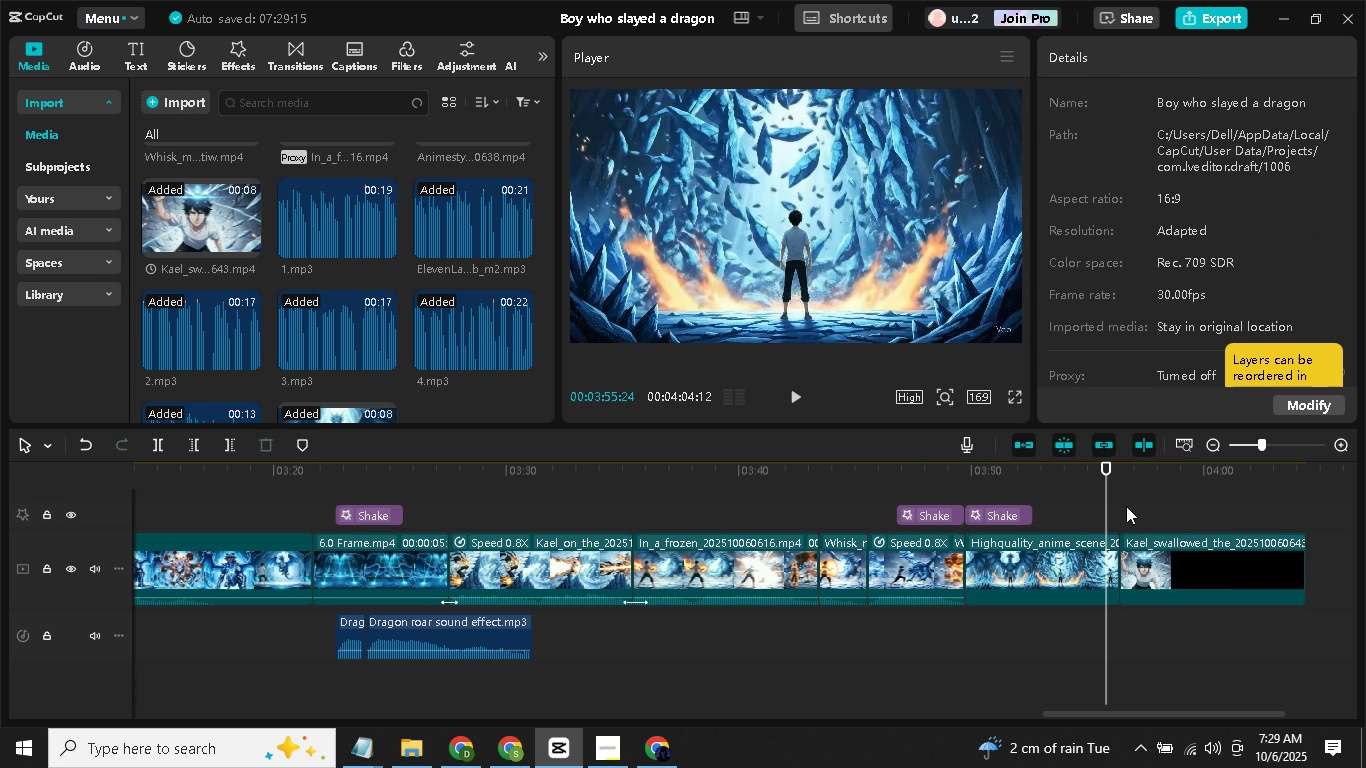 
left_click([1106, 502])
 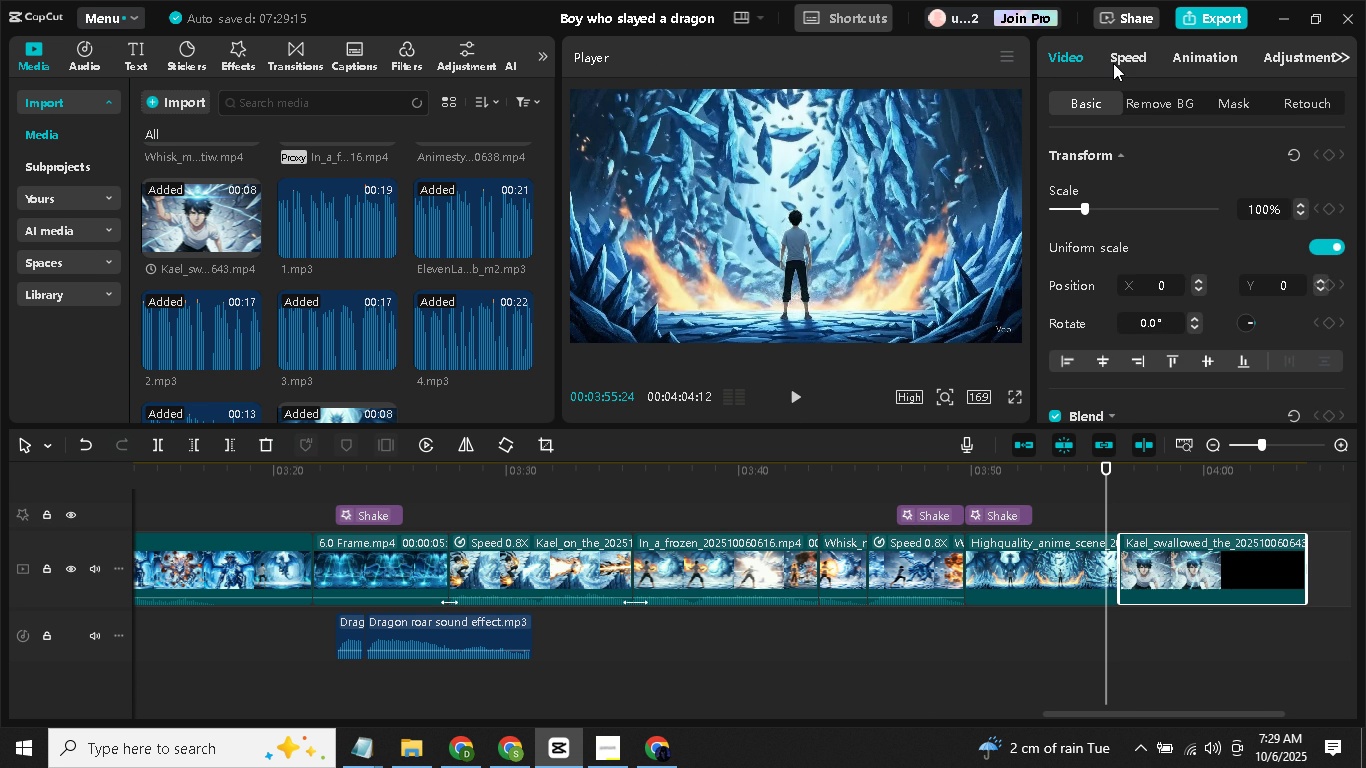 
left_click([1113, 63])
 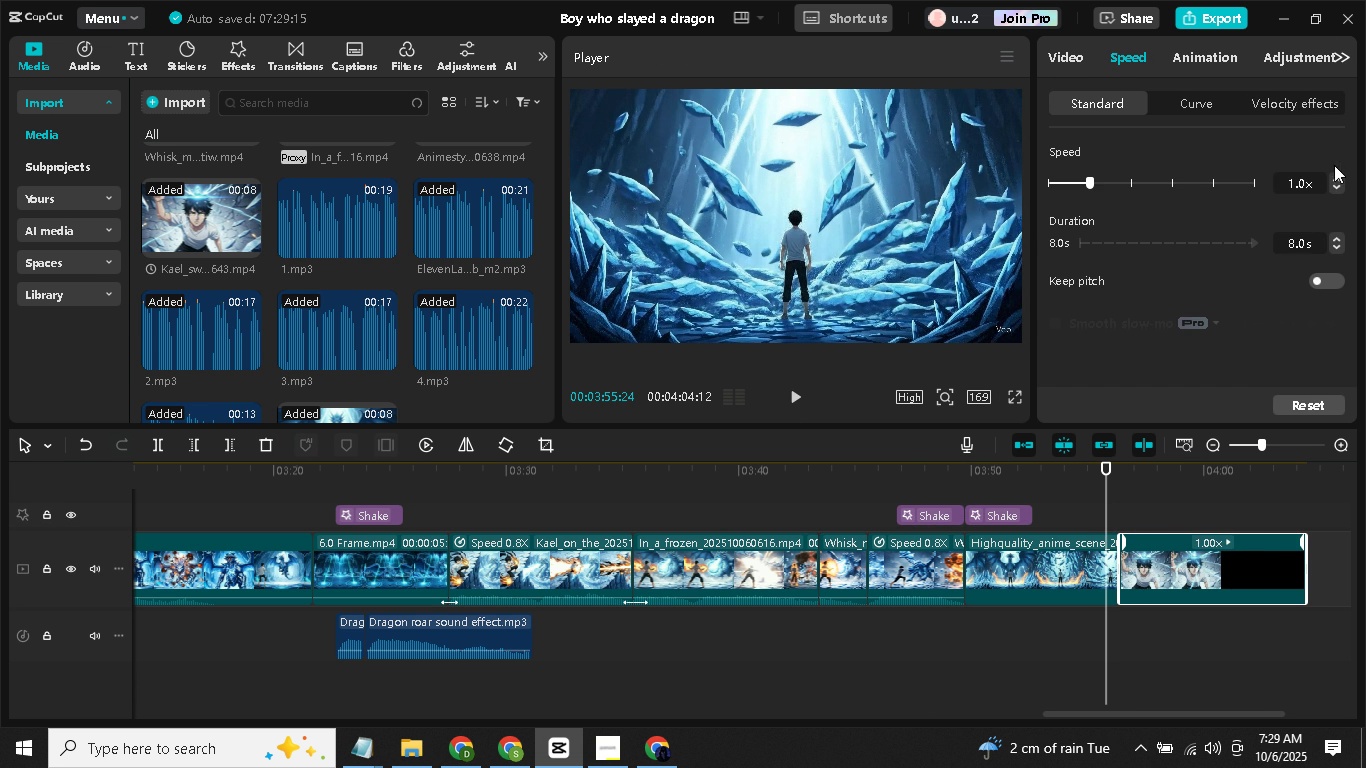 
left_click([1337, 175])
 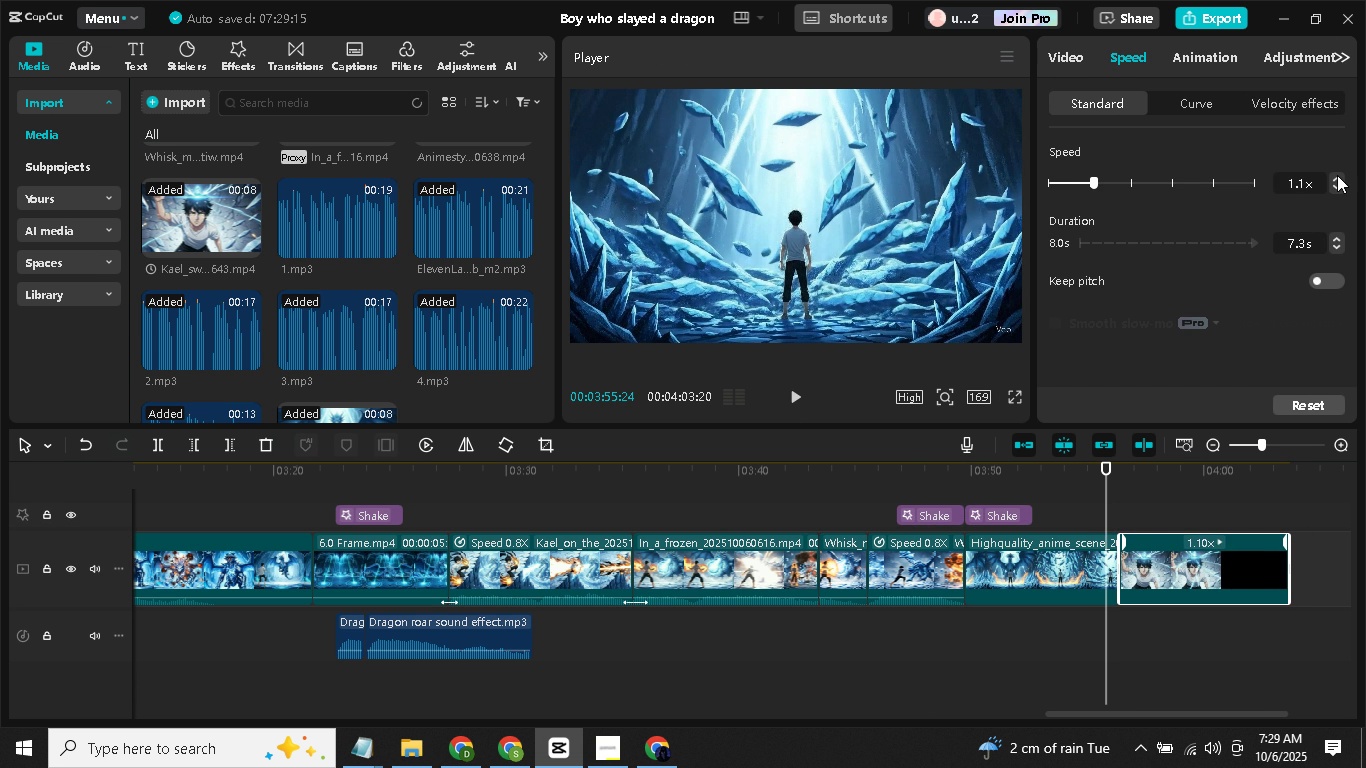 
left_click([1337, 175])
 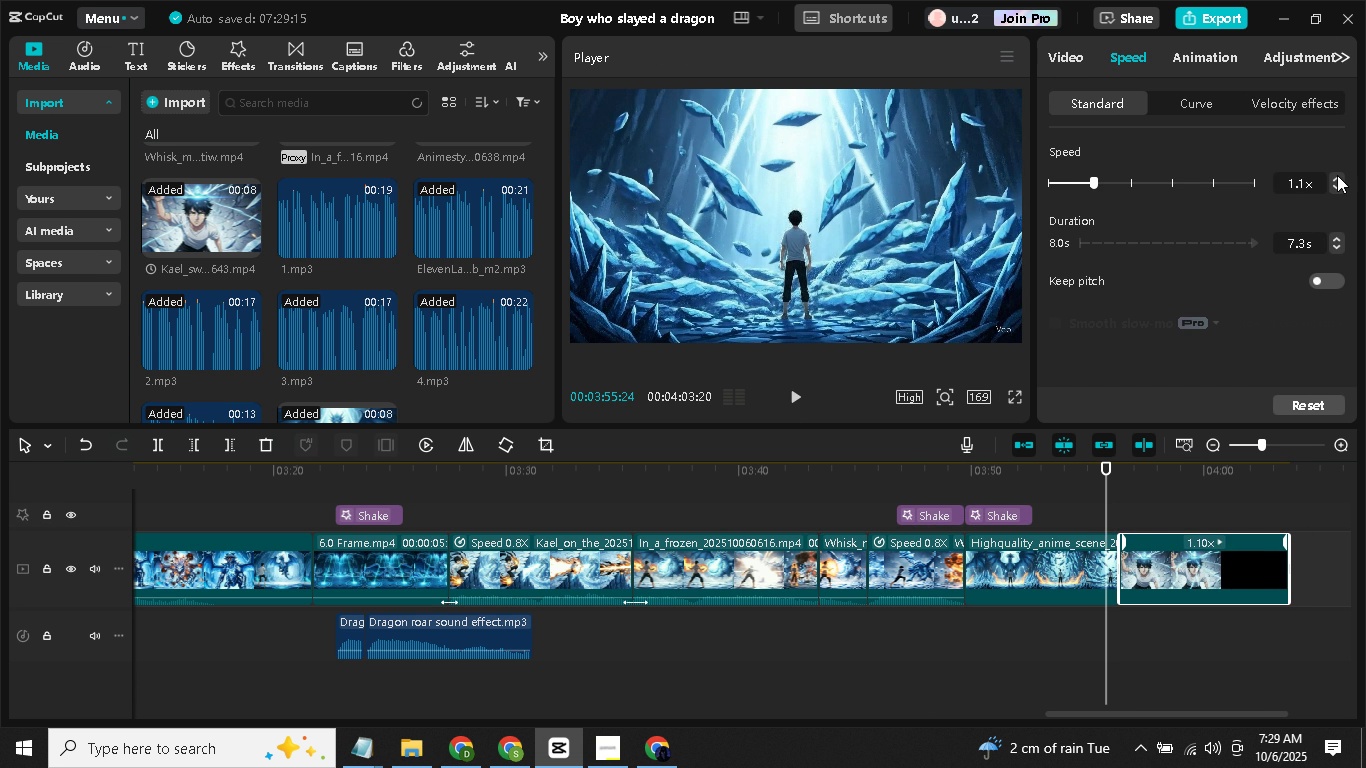 
left_click([1337, 175])
 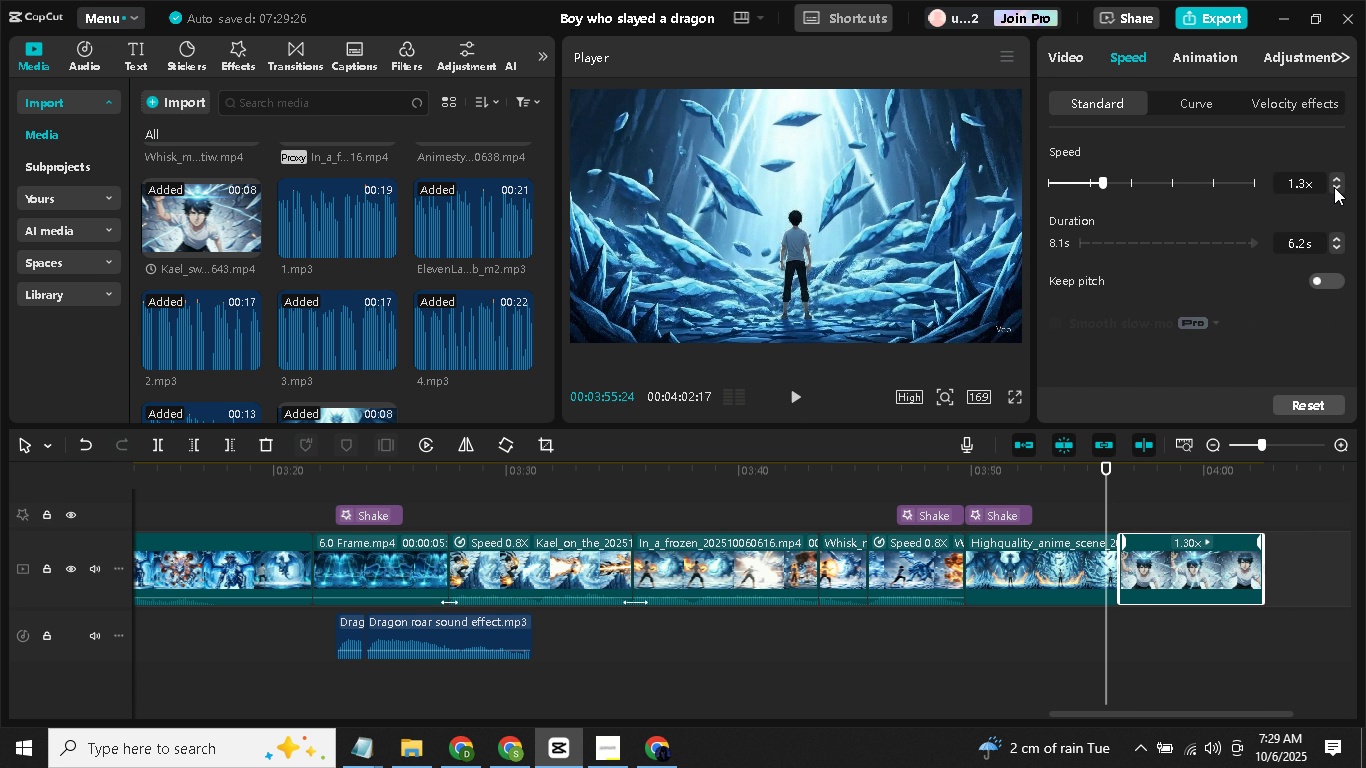 
left_click([1334, 187])
 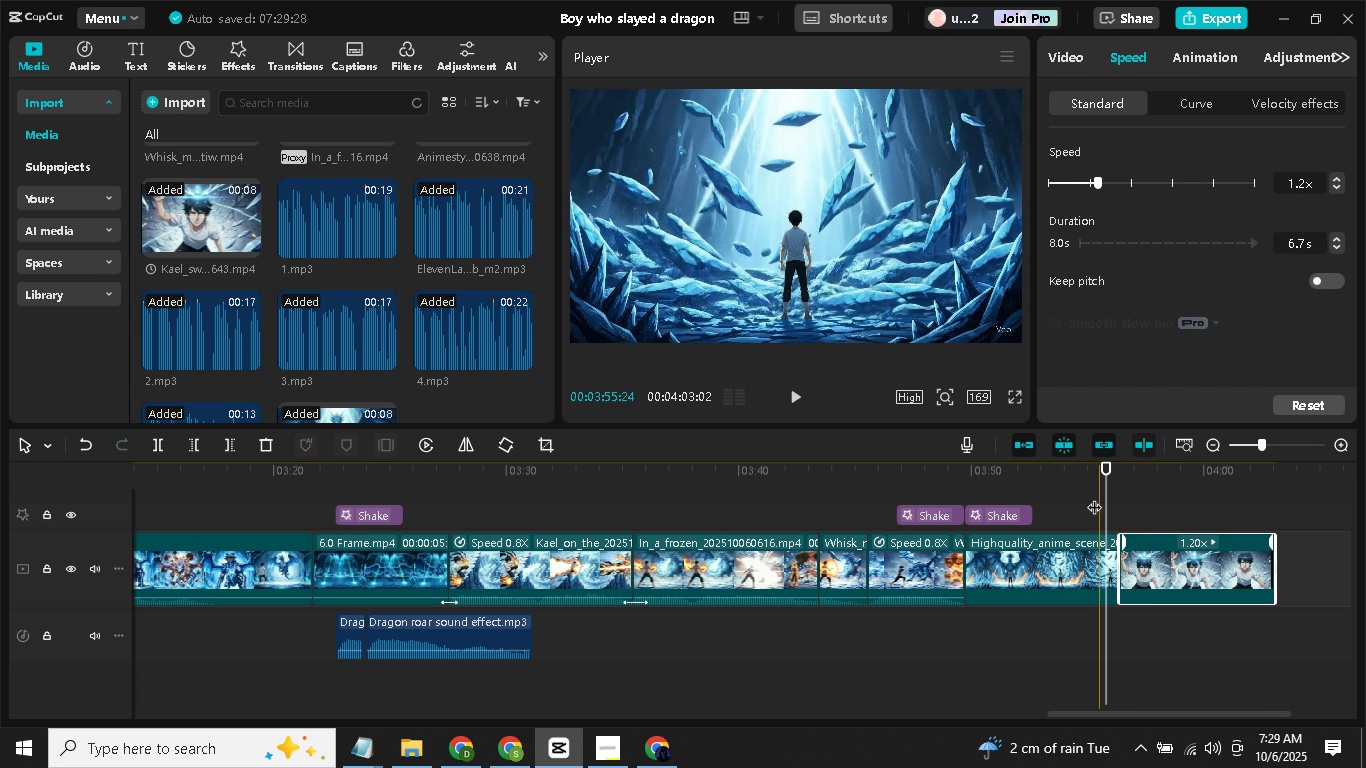 
left_click([1070, 497])
 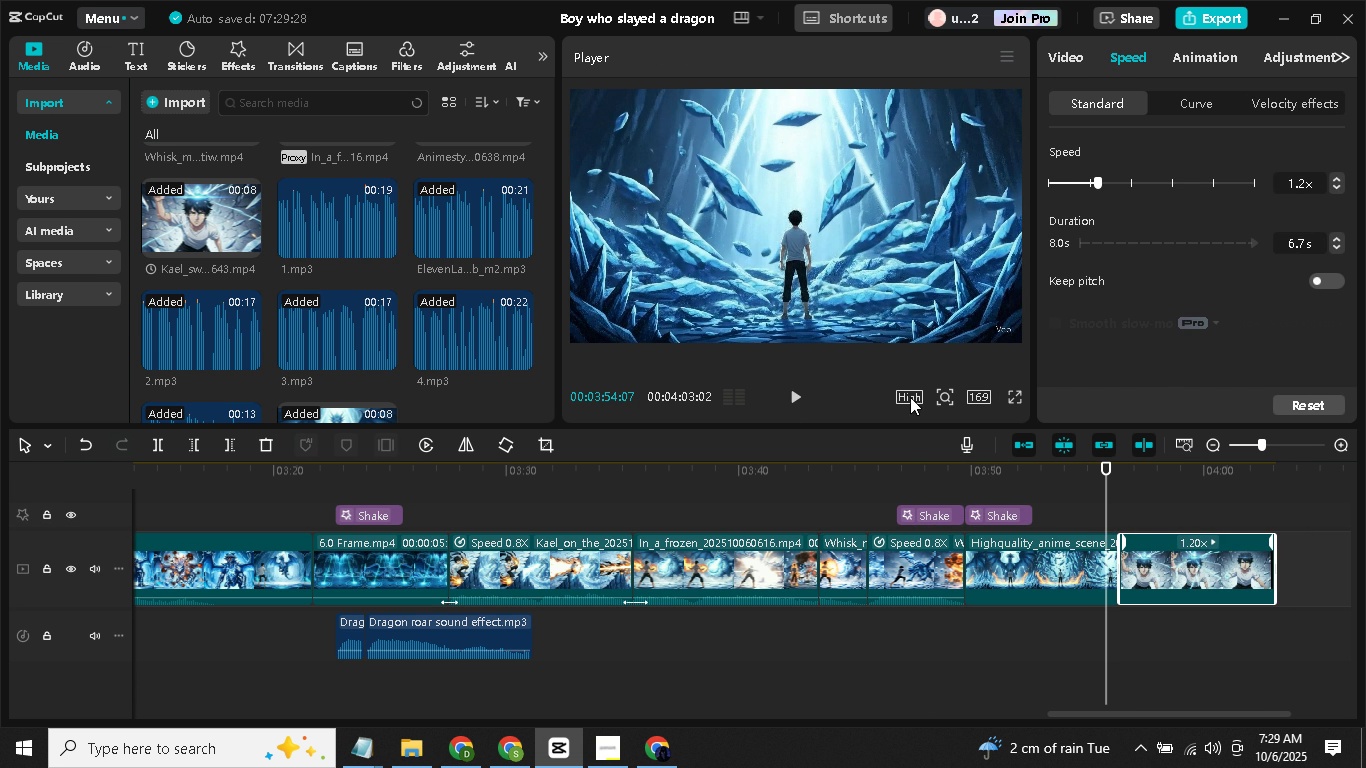 
left_click([779, 403])
 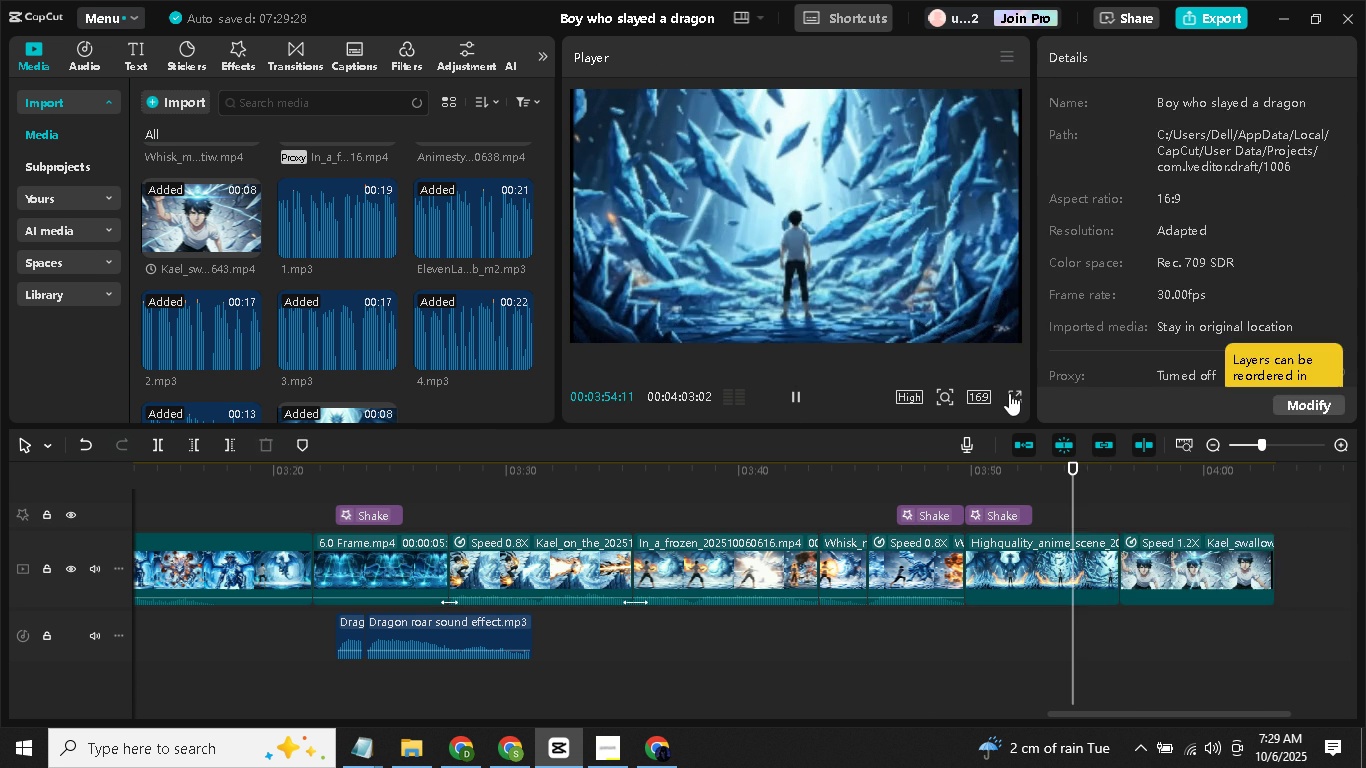 
left_click([796, 392])
 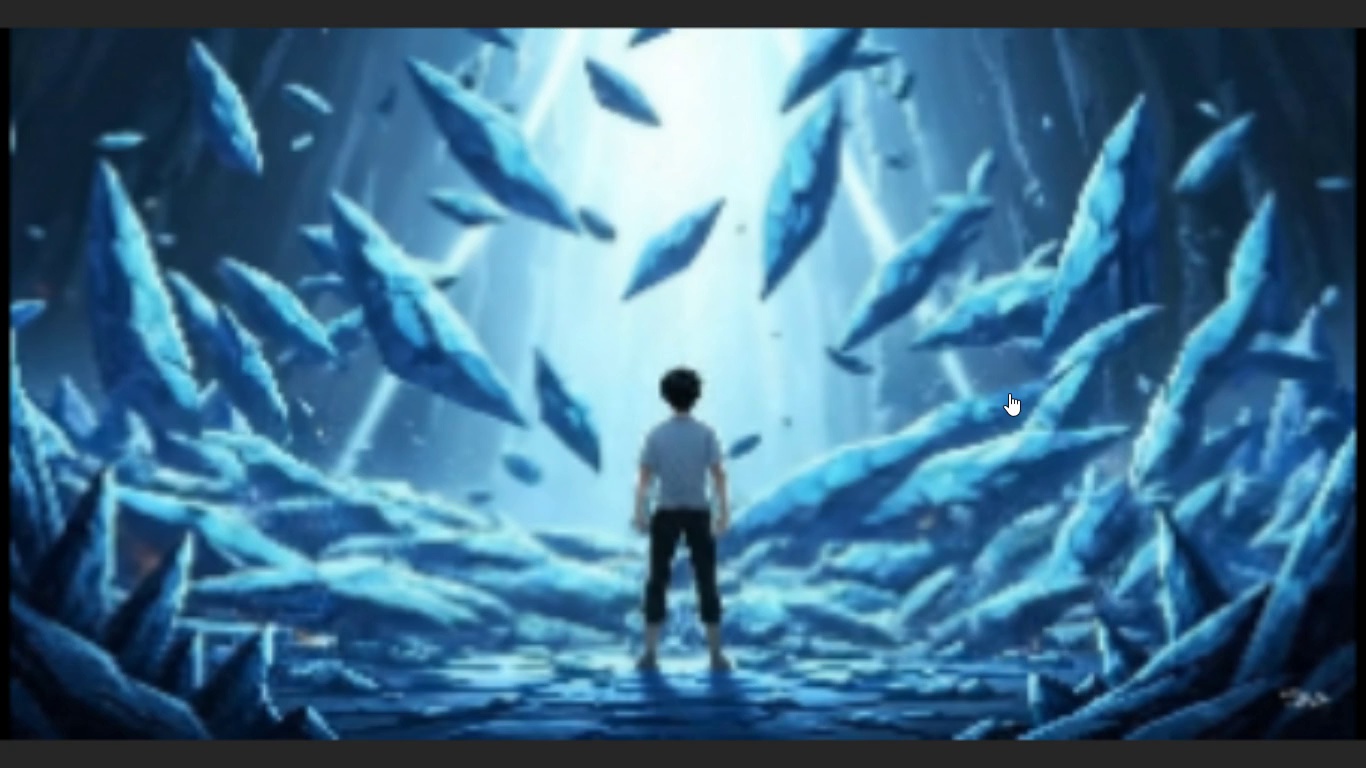 
left_click([1009, 393])
 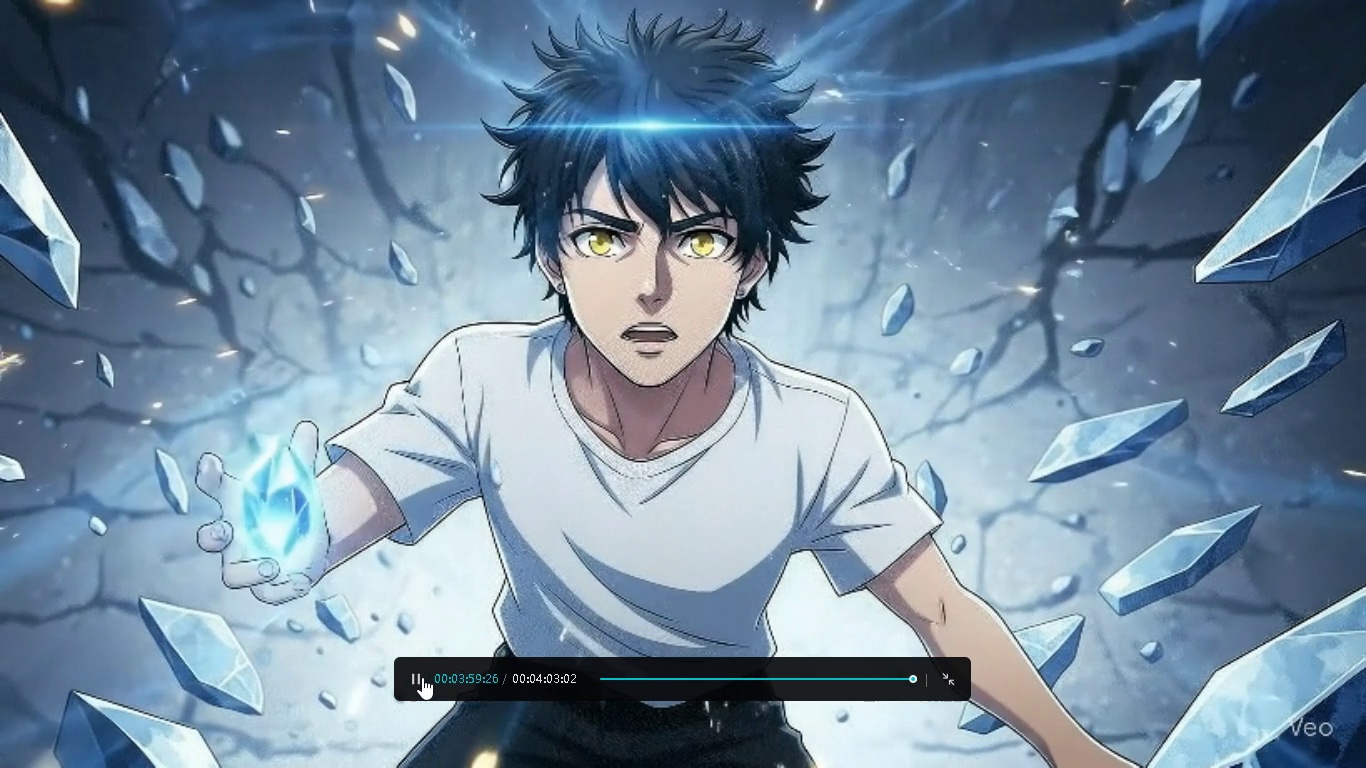 
wait(10.04)
 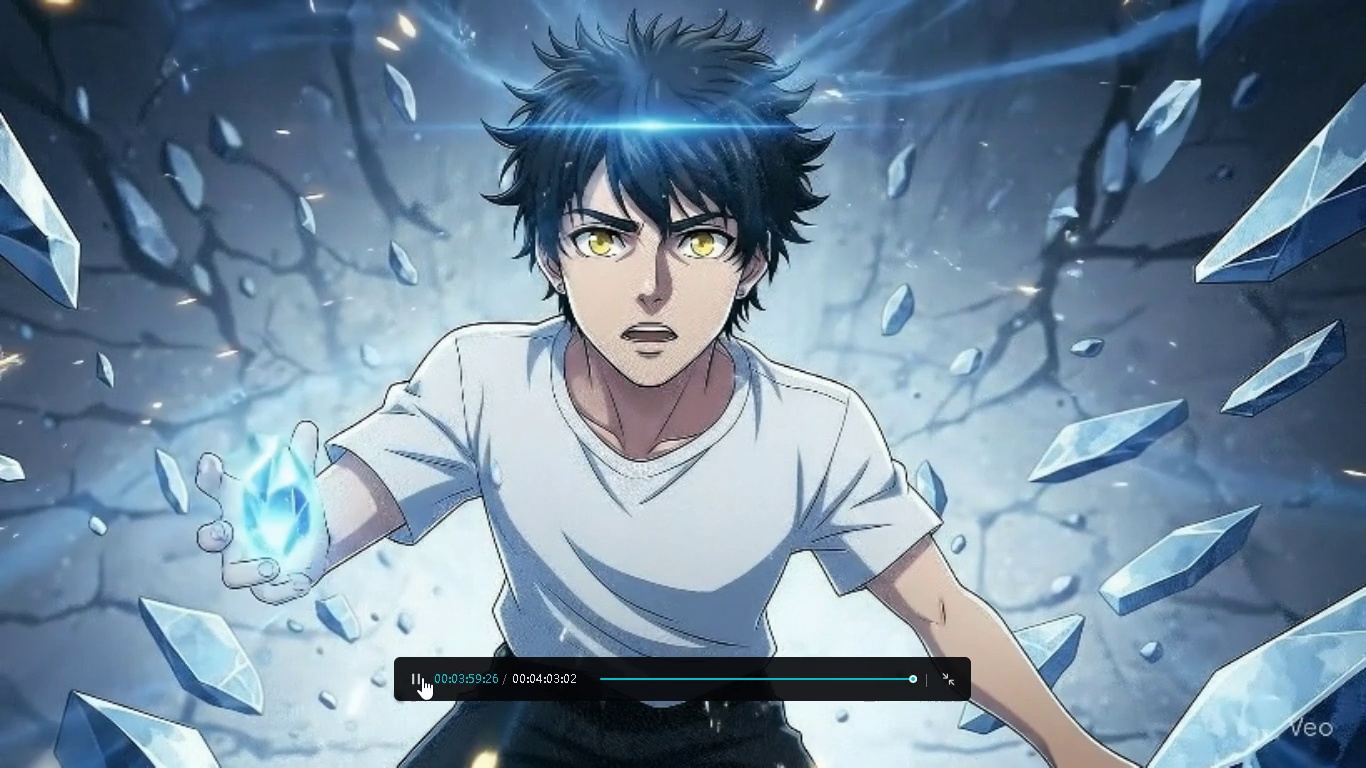 
key(Escape)